 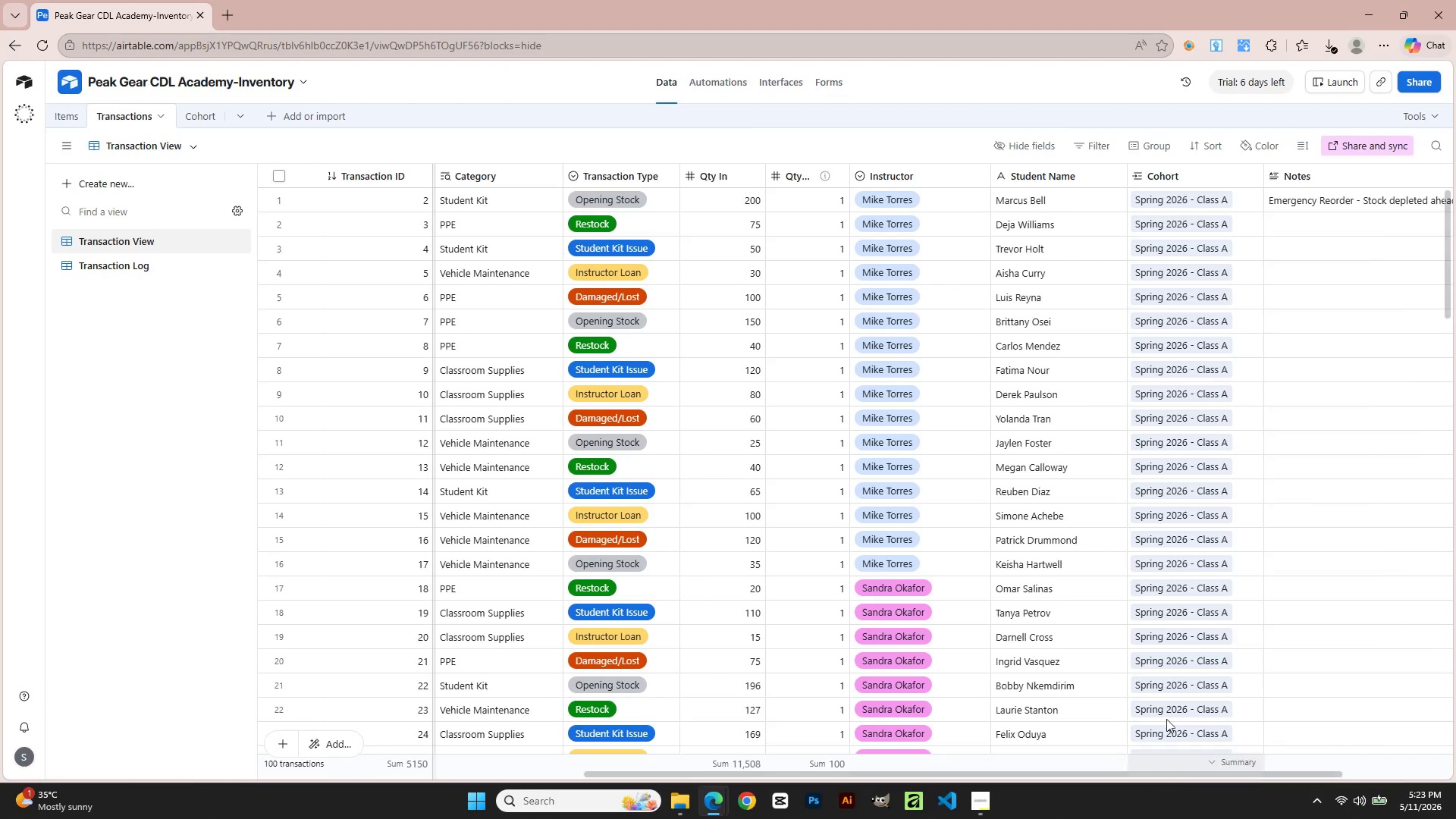 
left_click([57, 111])
 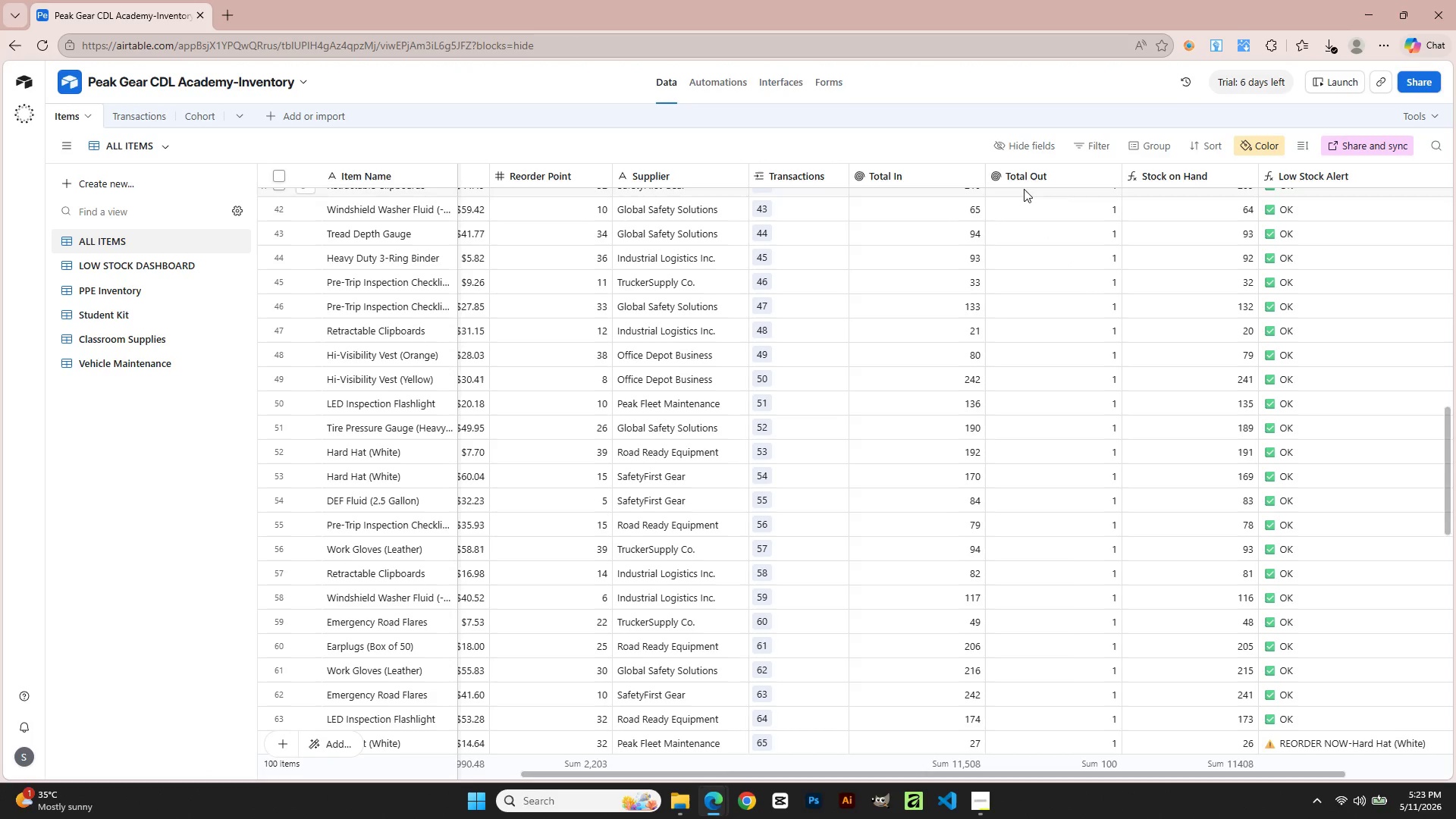 
left_click([1024, 176])
 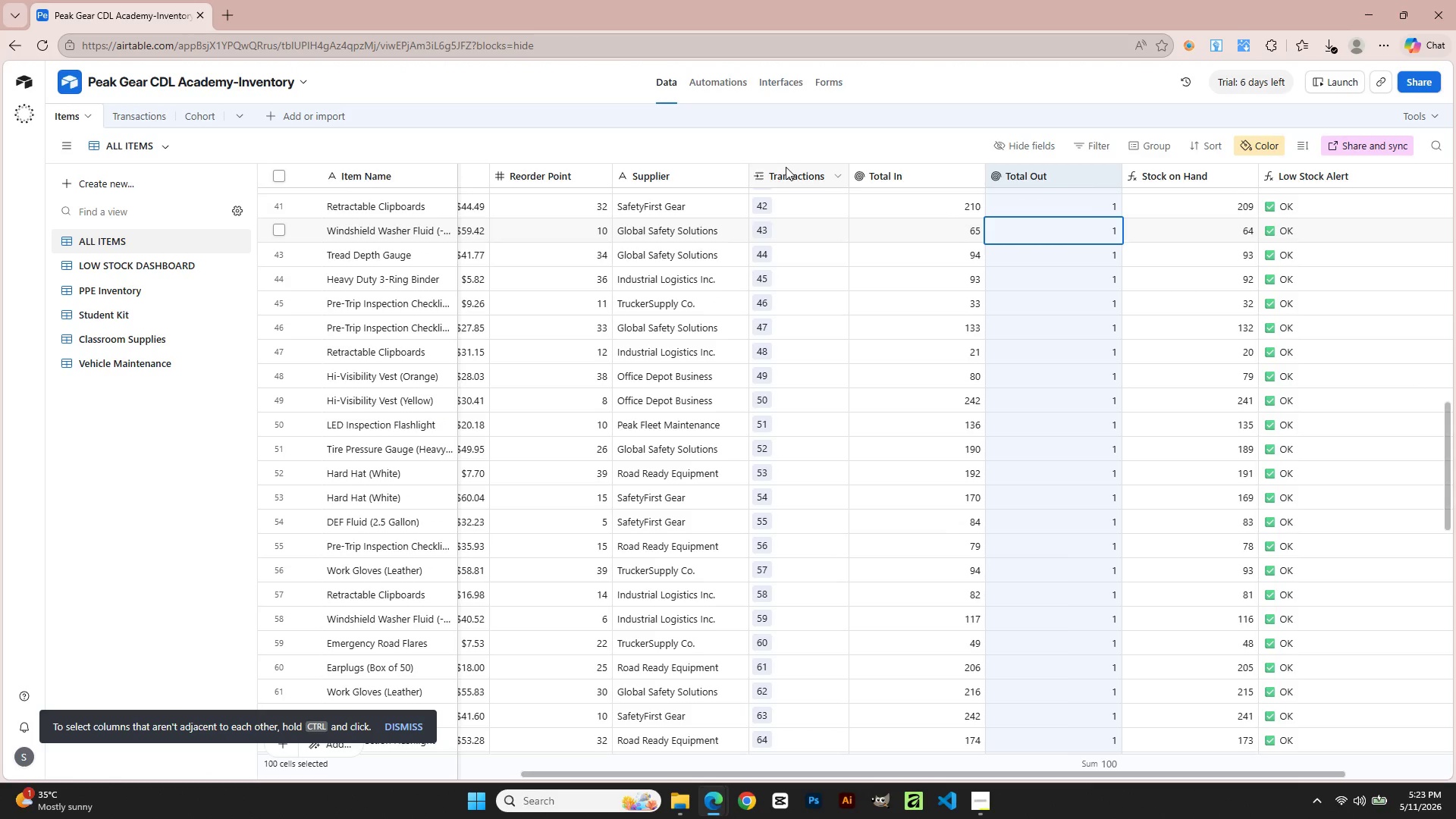 
double_click([786, 167])
 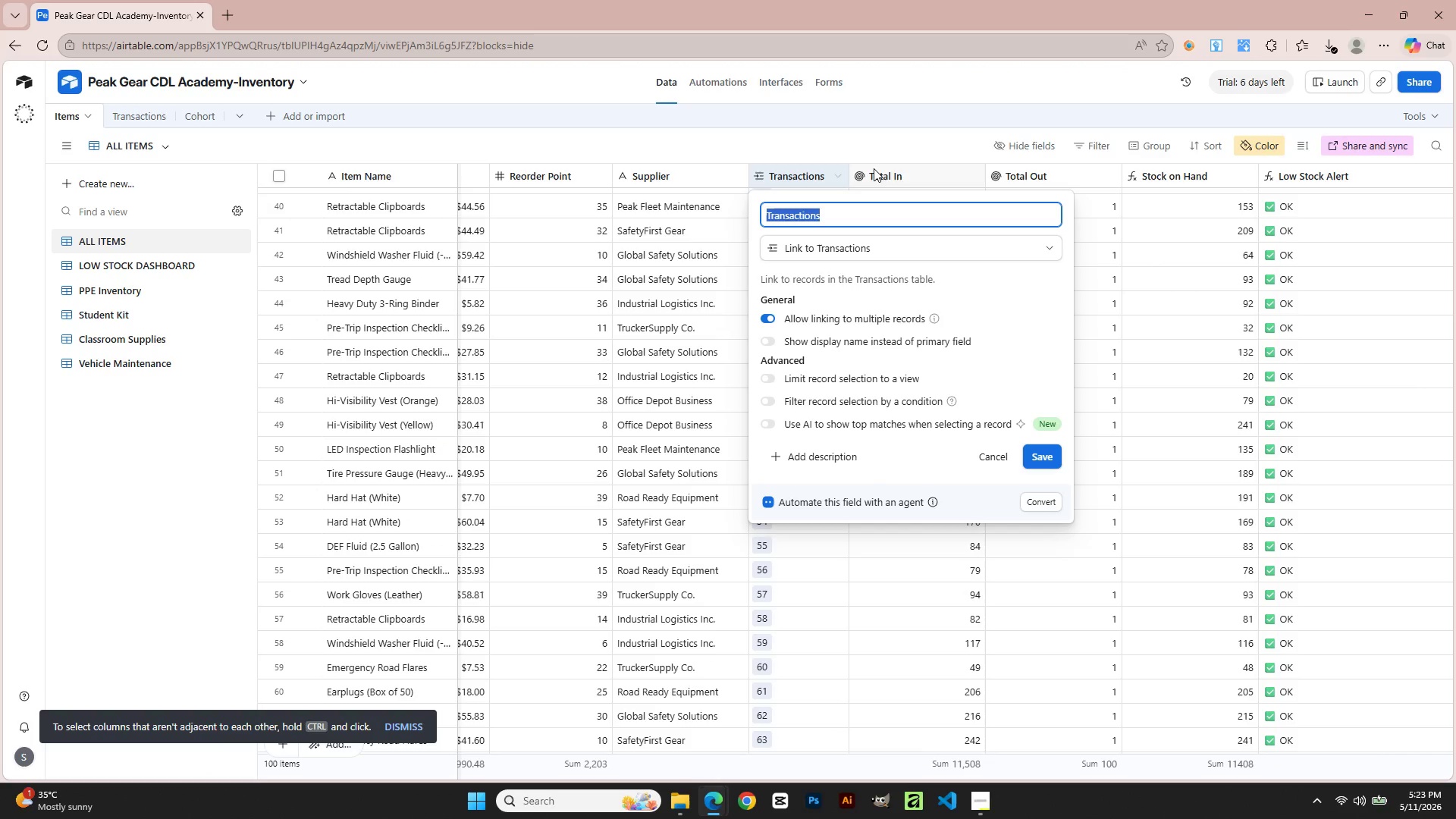 
double_click([882, 169])
 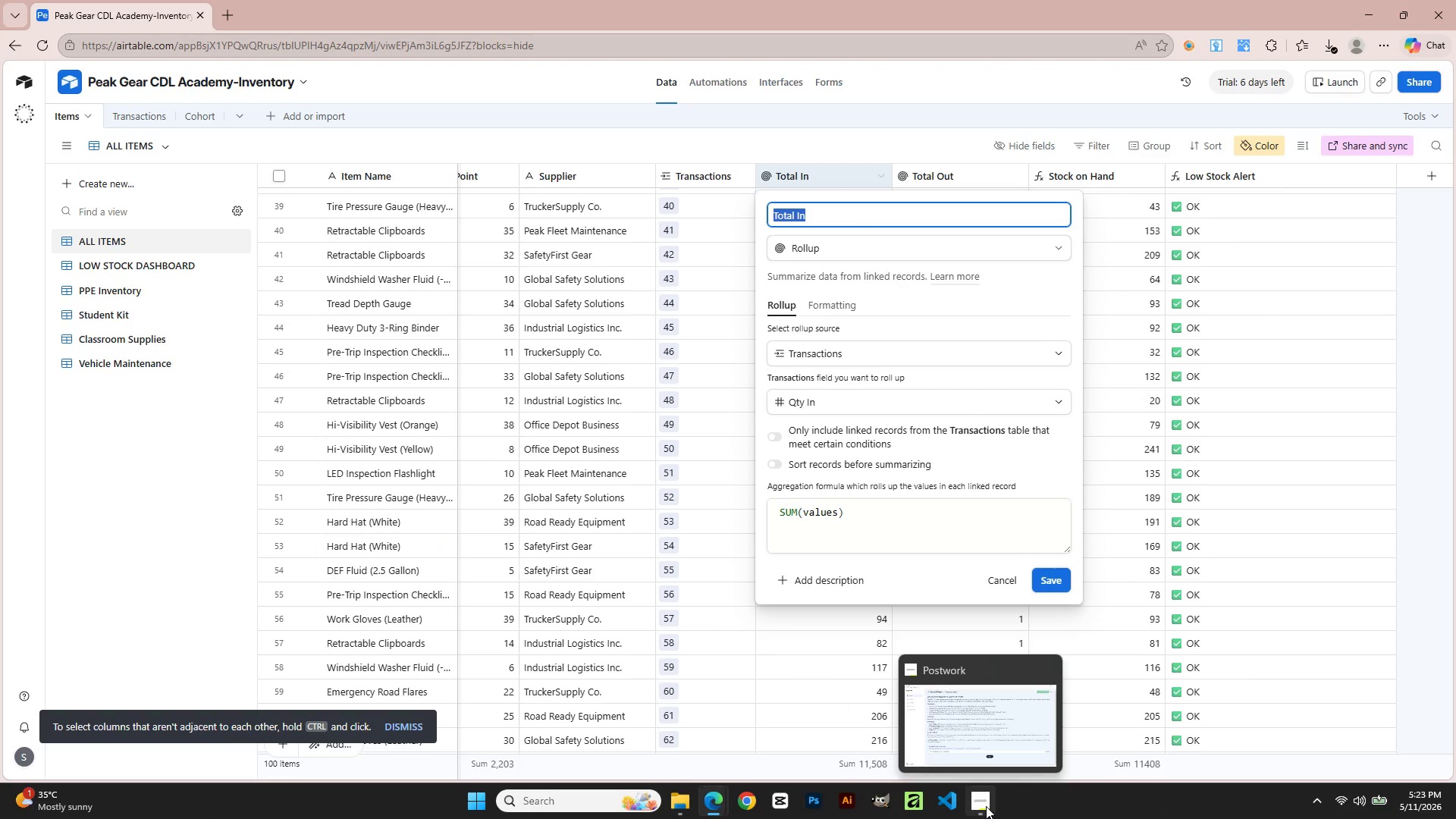 
left_click([986, 806])